 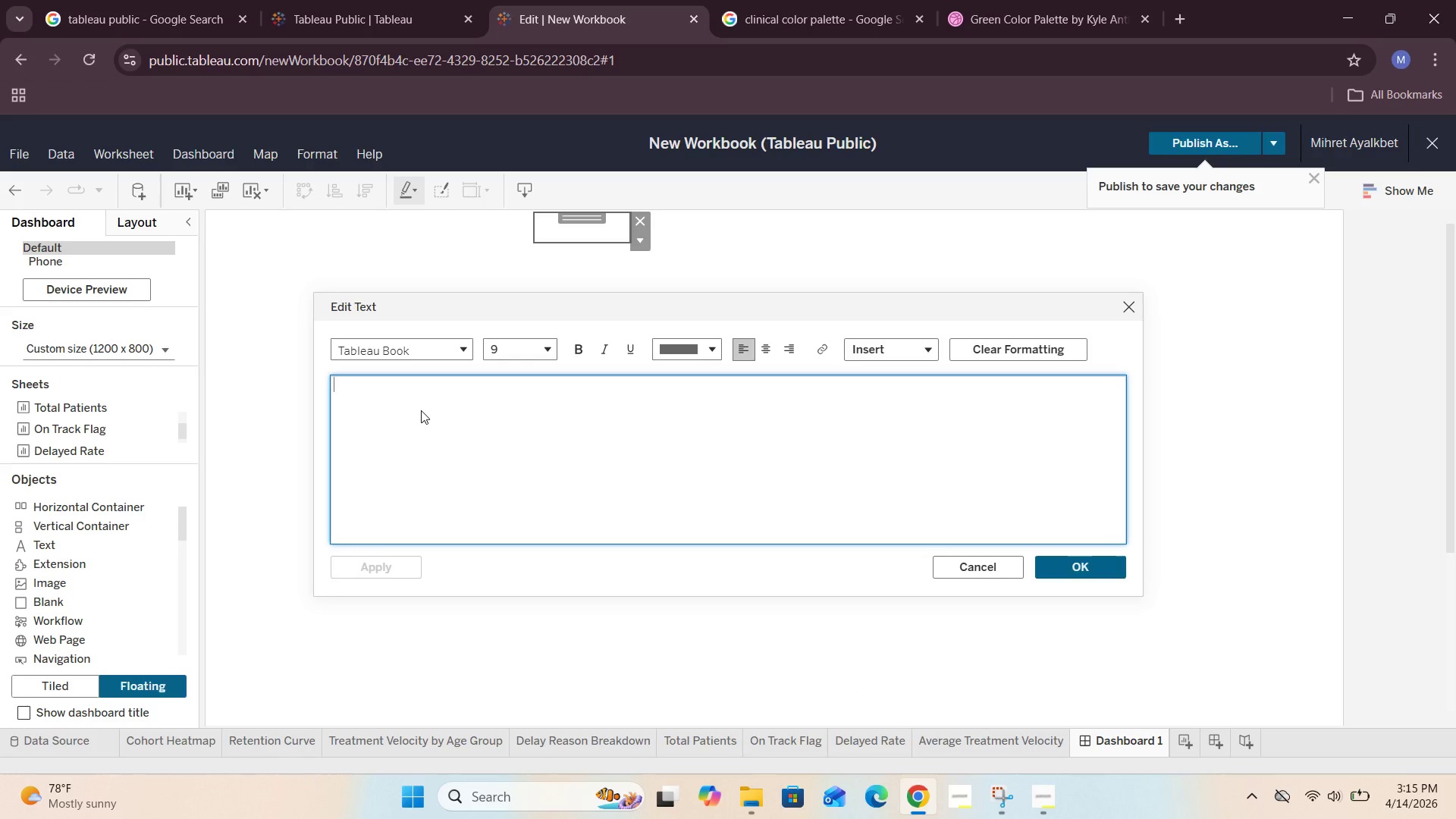 
key(Control+V)
 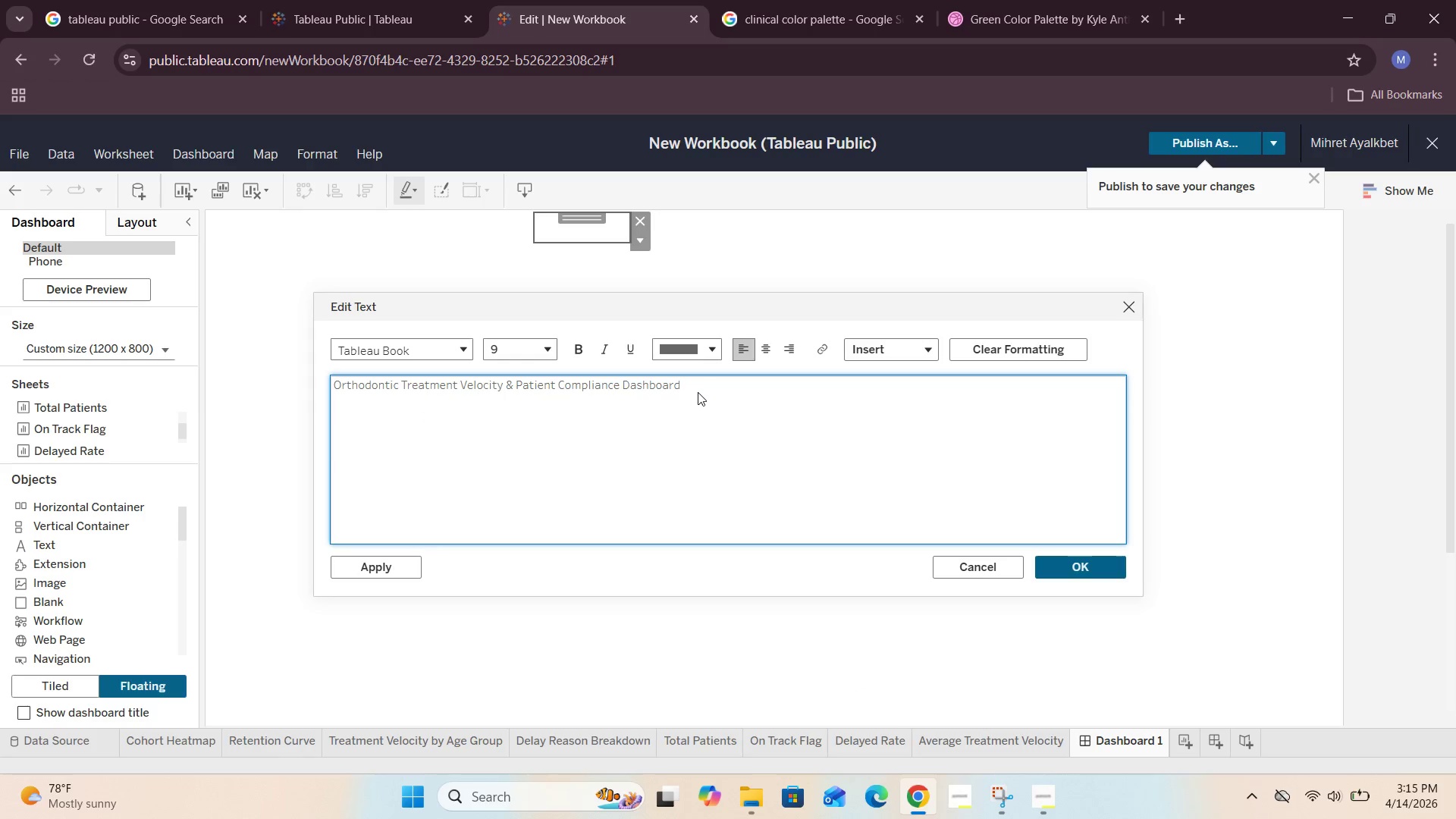 
left_click_drag(start_coordinate=[698, 390], to_coordinate=[309, 384])
 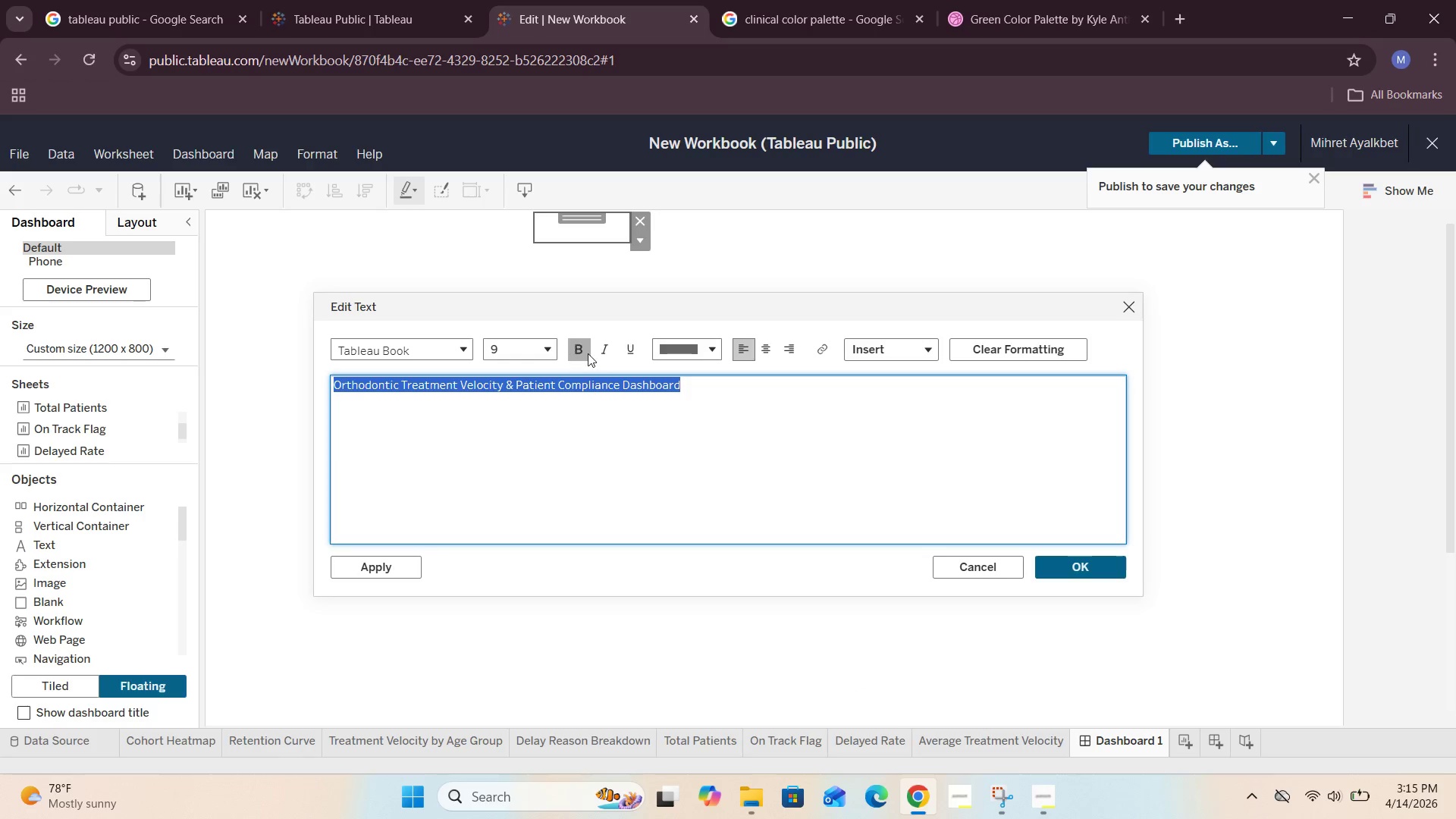 
left_click([586, 353])
 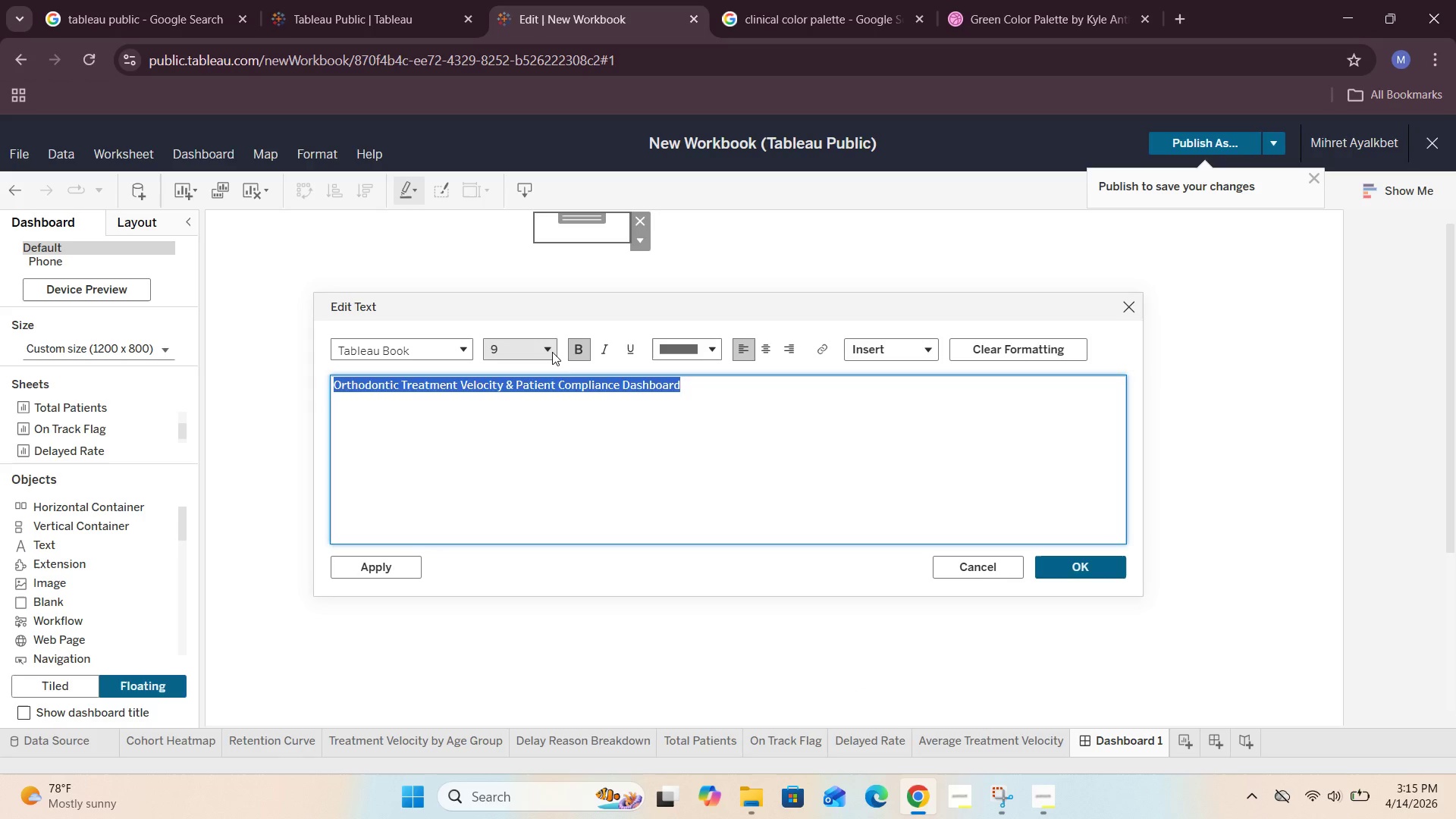 
left_click([552, 352])
 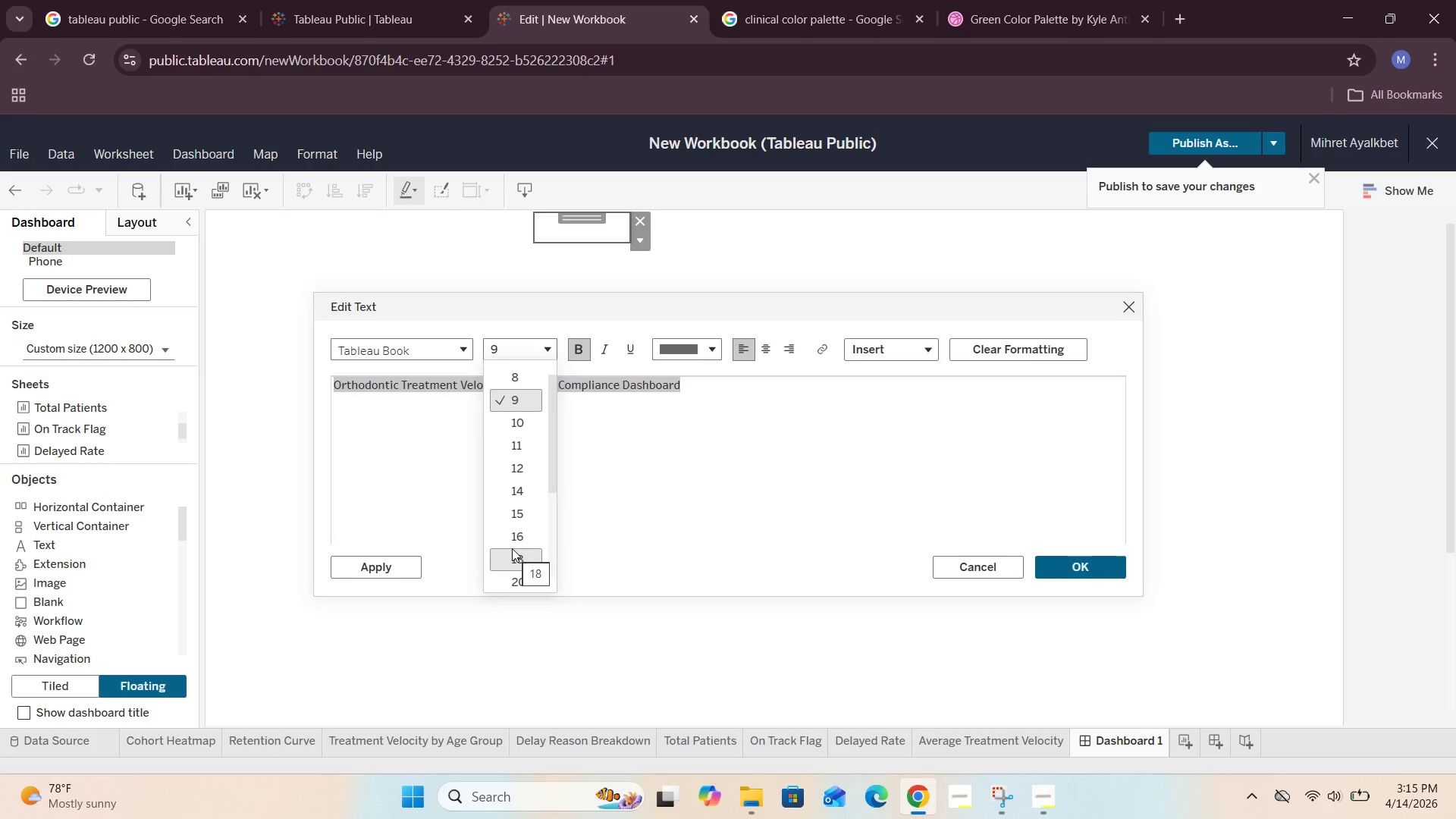 
scroll: coordinate [512, 548], scroll_direction: none, amount: 0.0
 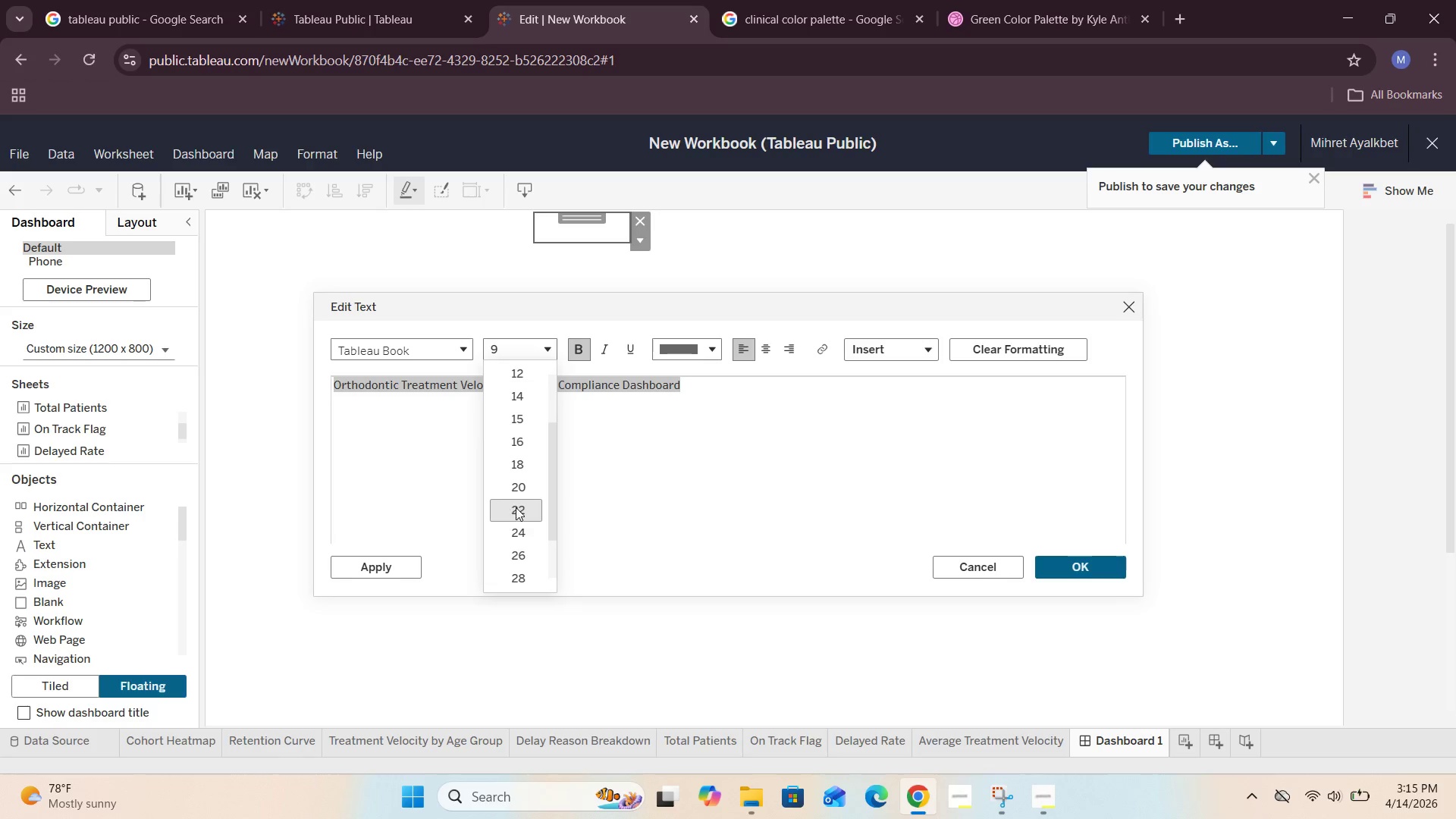 
left_click([516, 502])
 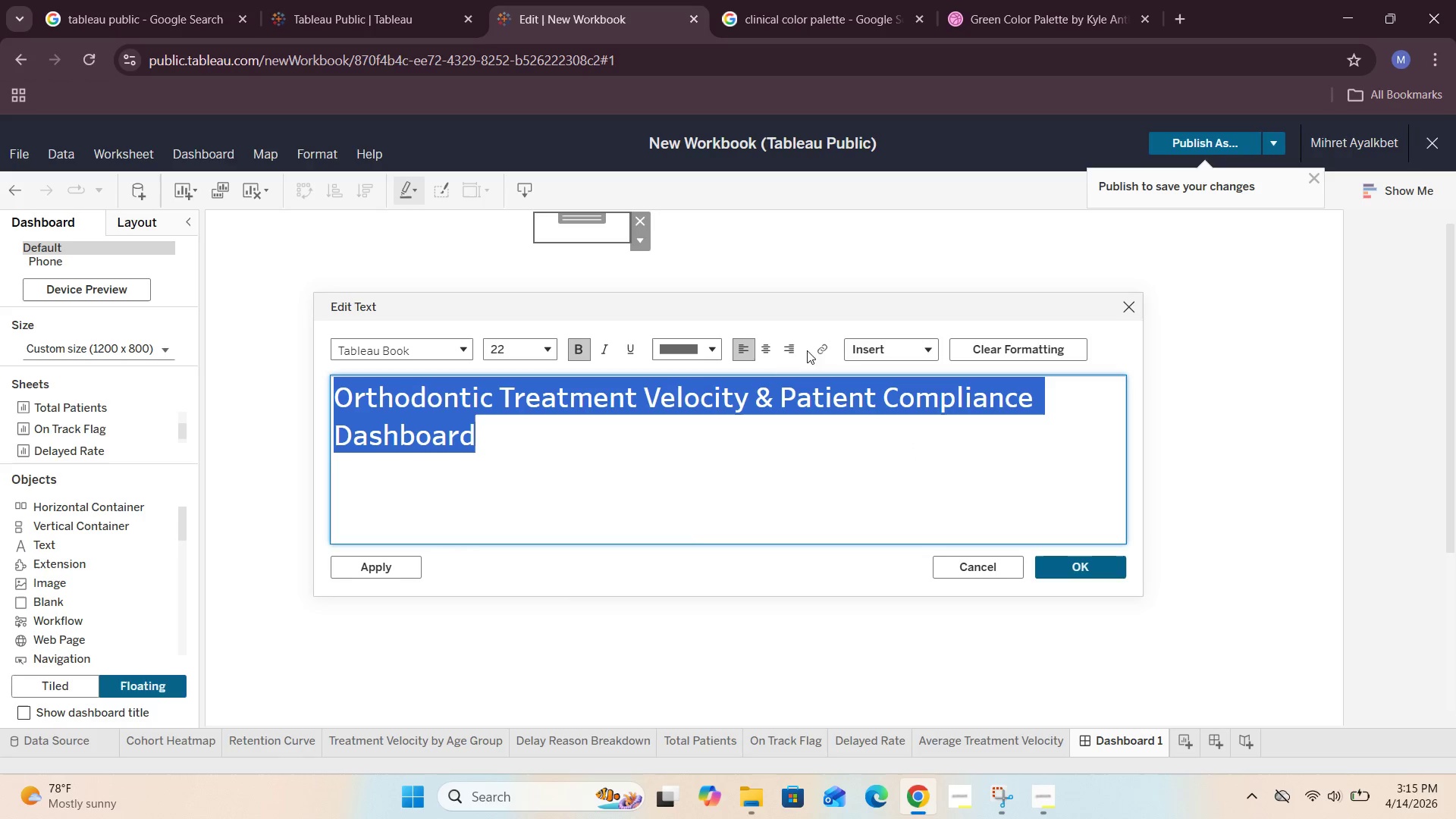 
left_click([764, 348])
 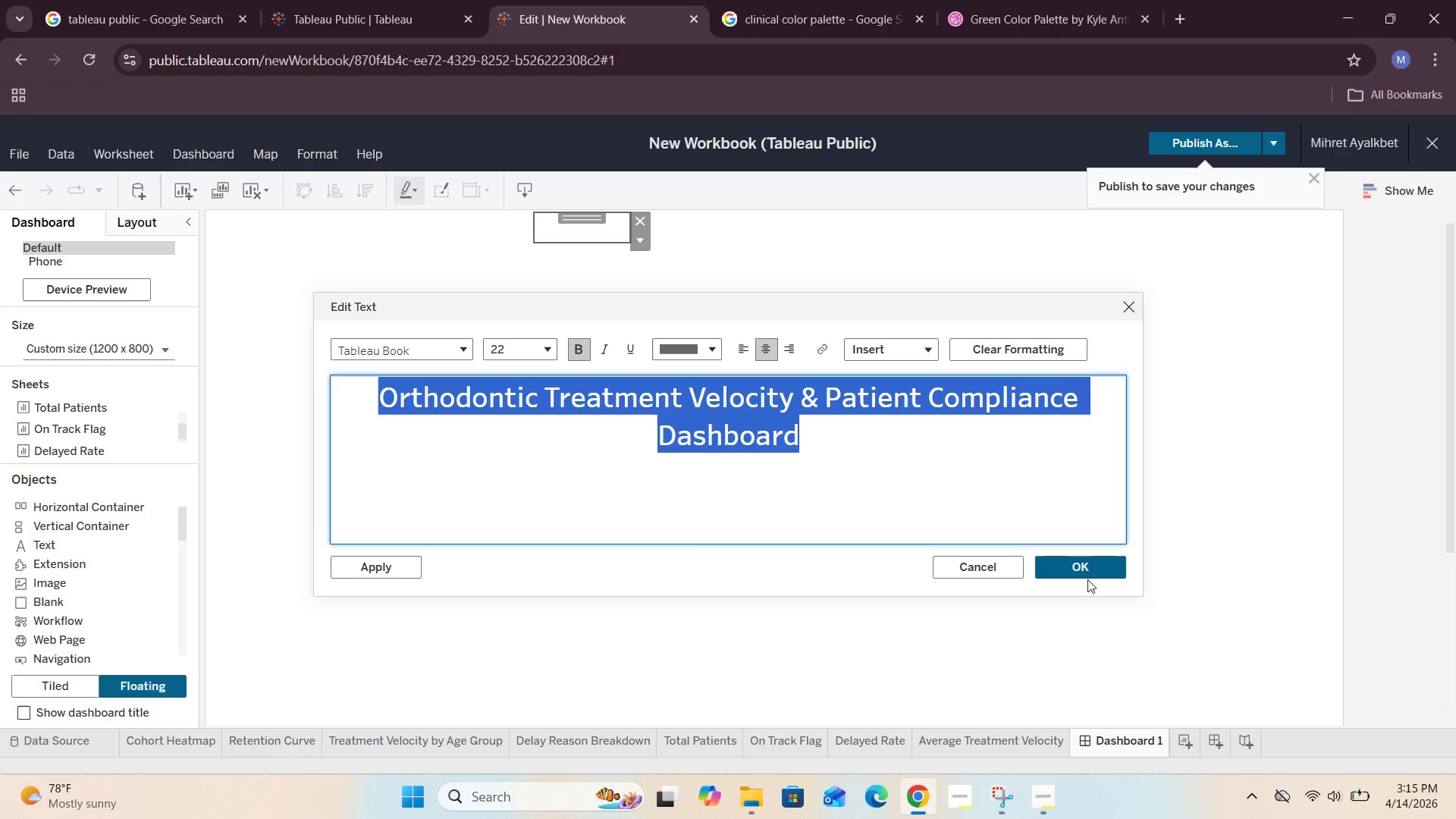 
left_click([1085, 567])
 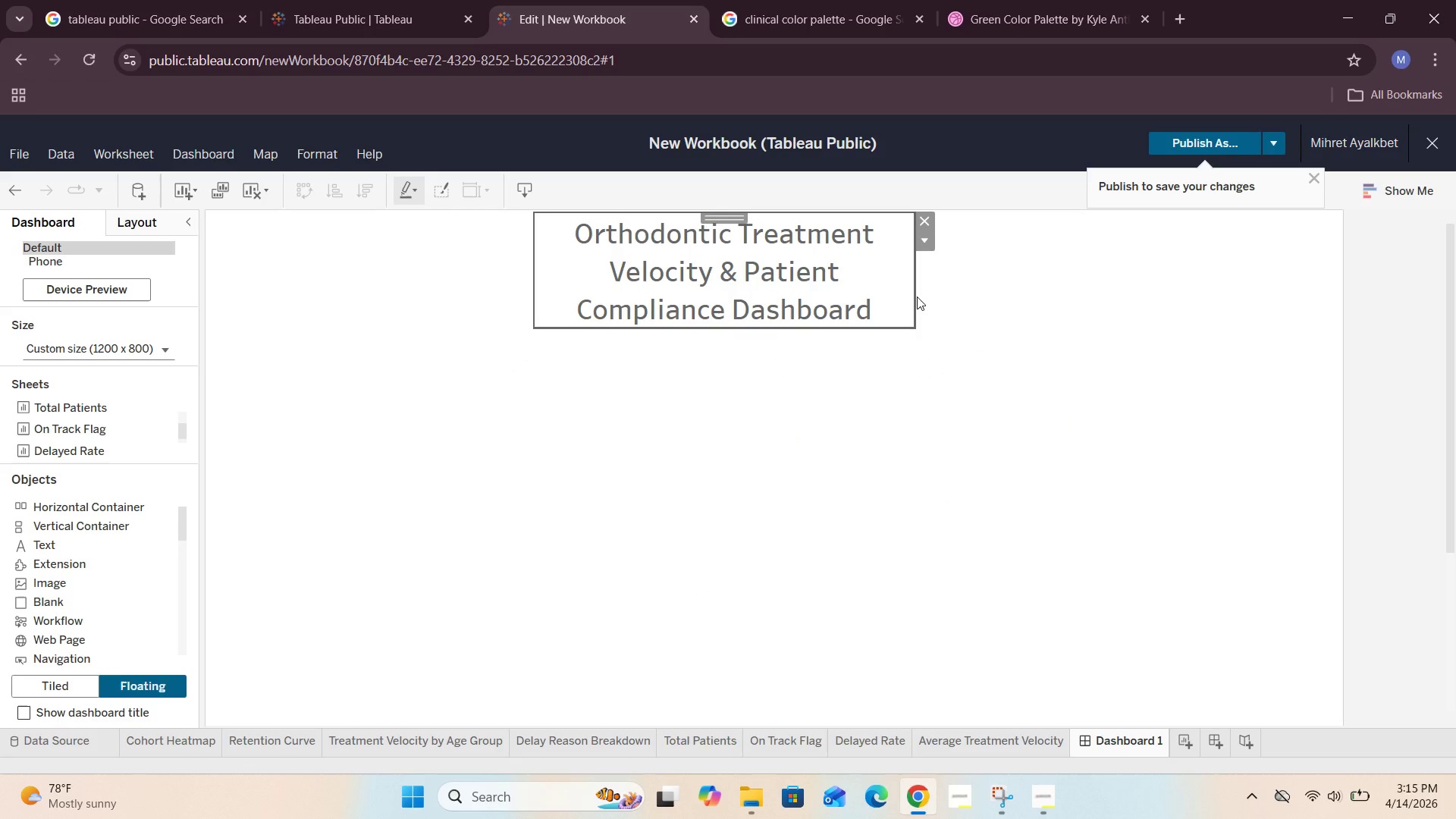 
left_click_drag(start_coordinate=[915, 297], to_coordinate=[1271, 280])
 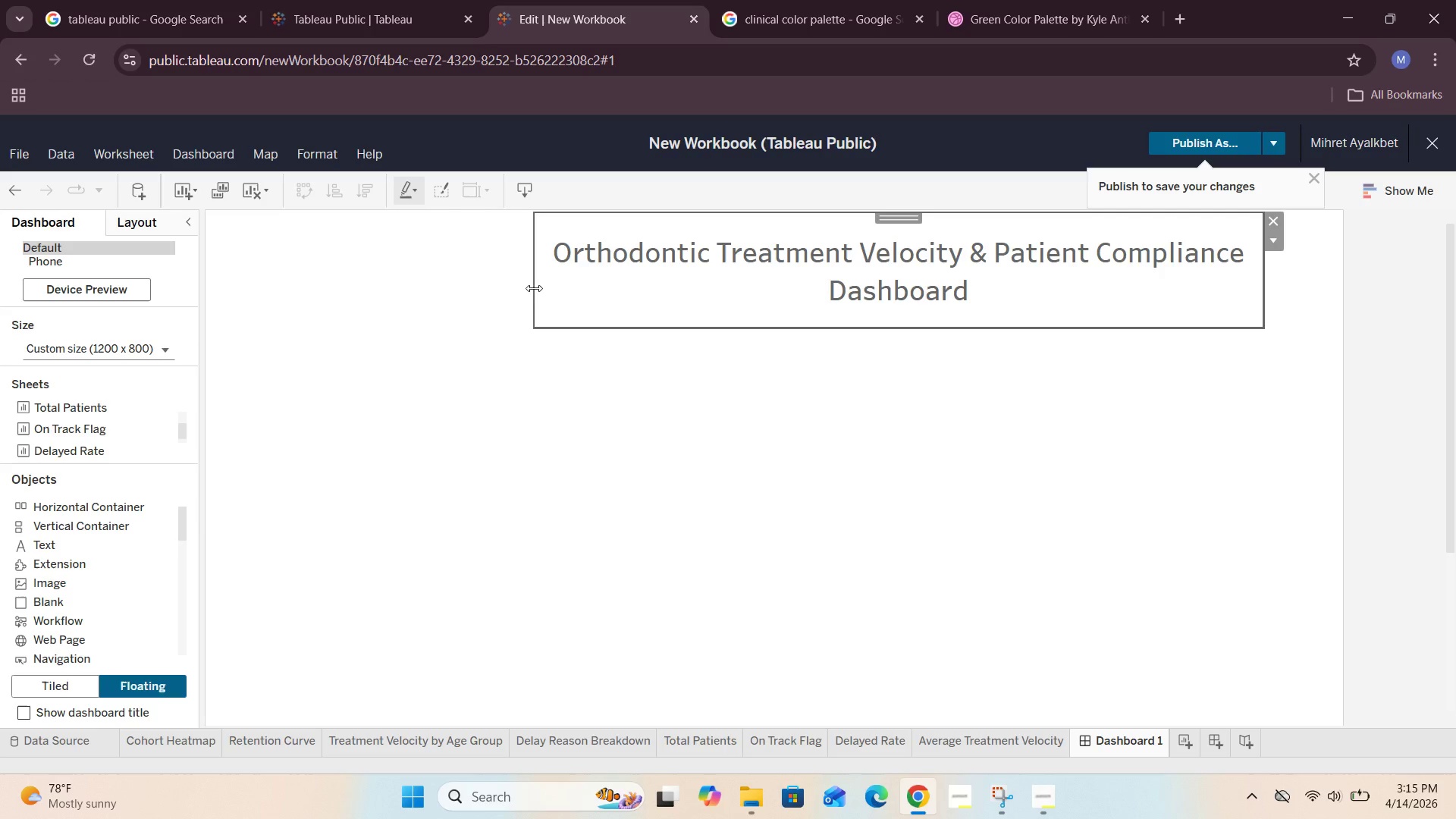 
left_click_drag(start_coordinate=[532, 288], to_coordinate=[265, 269])
 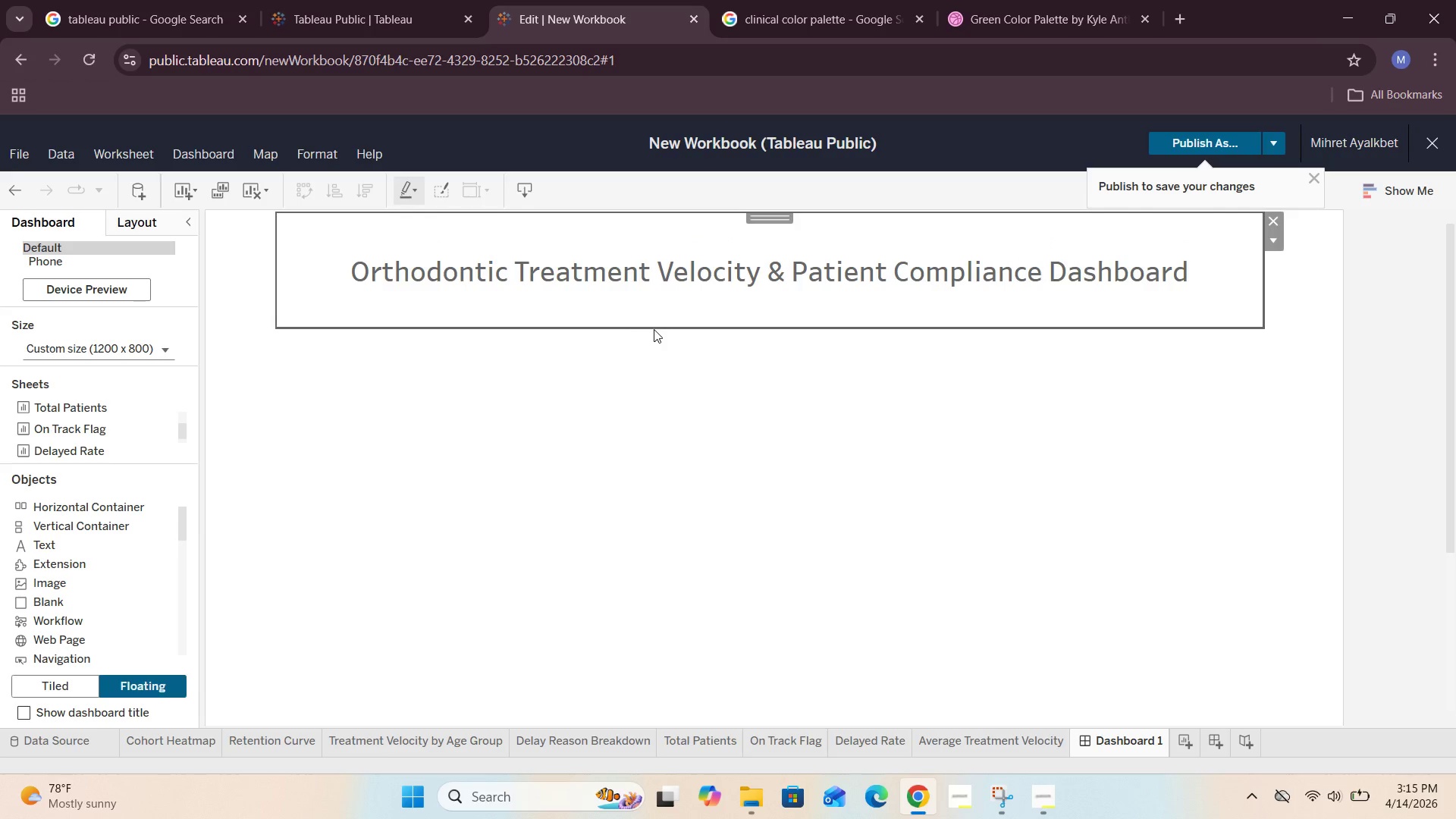 
left_click_drag(start_coordinate=[656, 325], to_coordinate=[678, 281])
 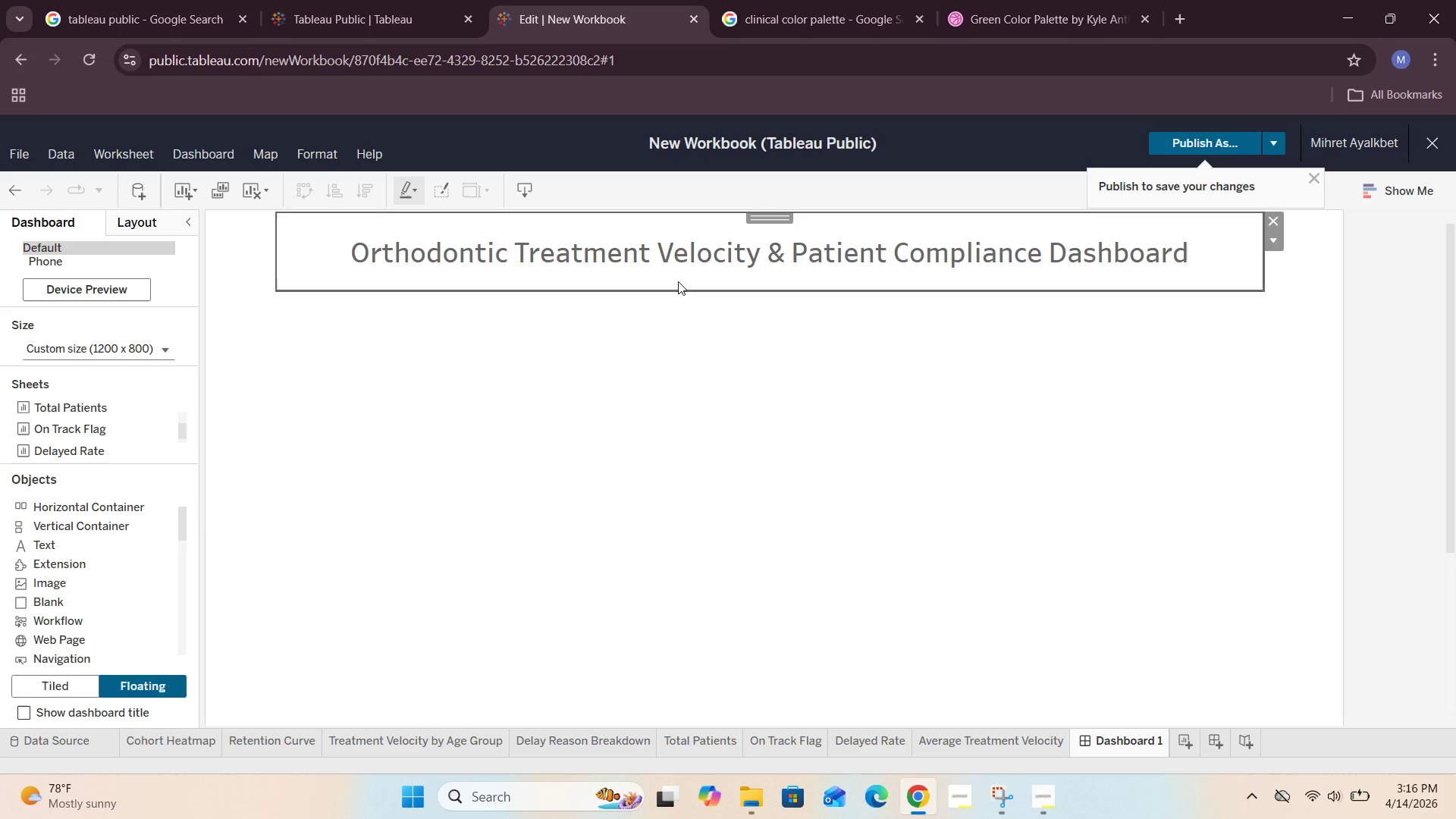 
wait(34.42)
 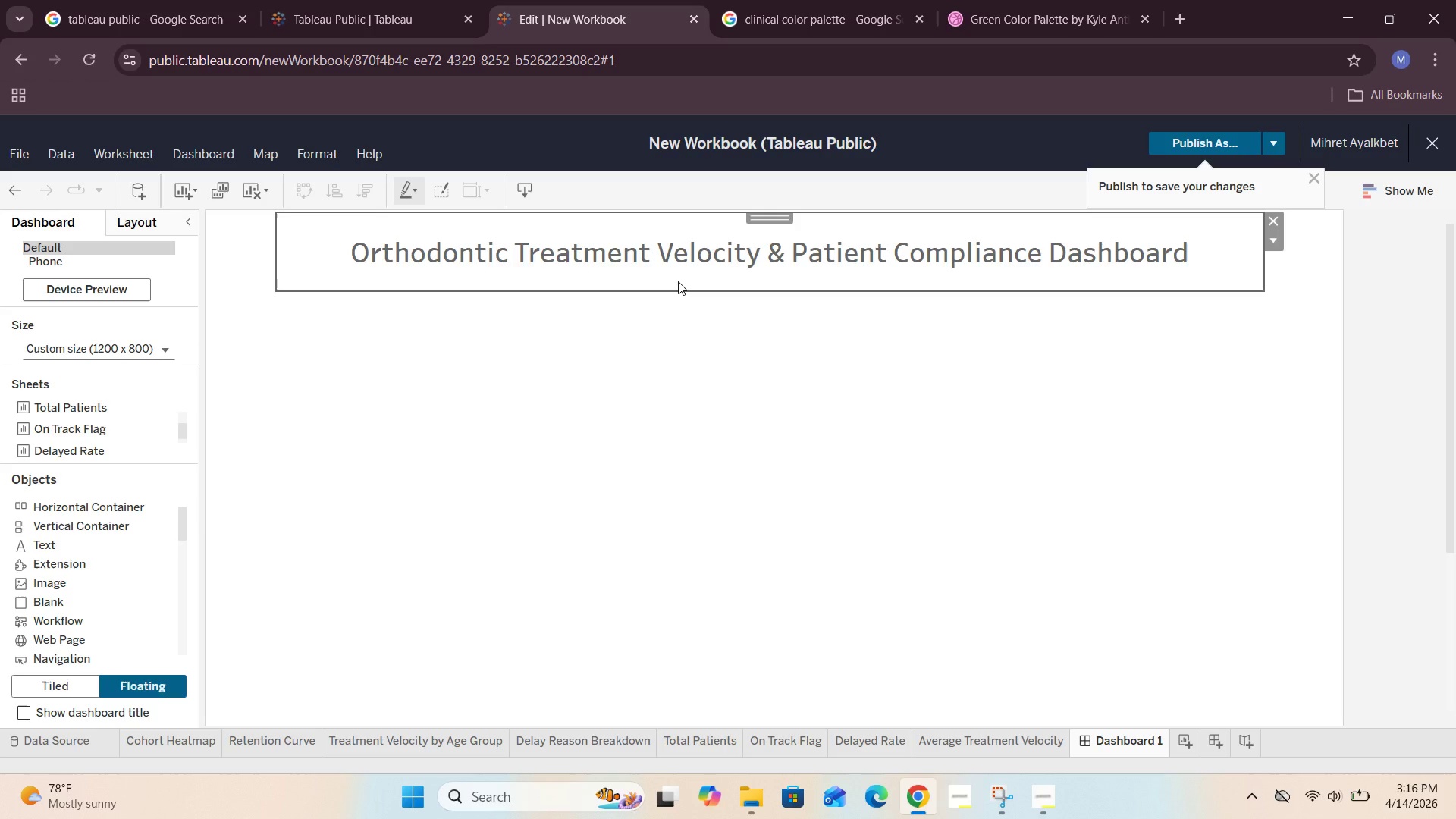 
left_click([690, 353])
 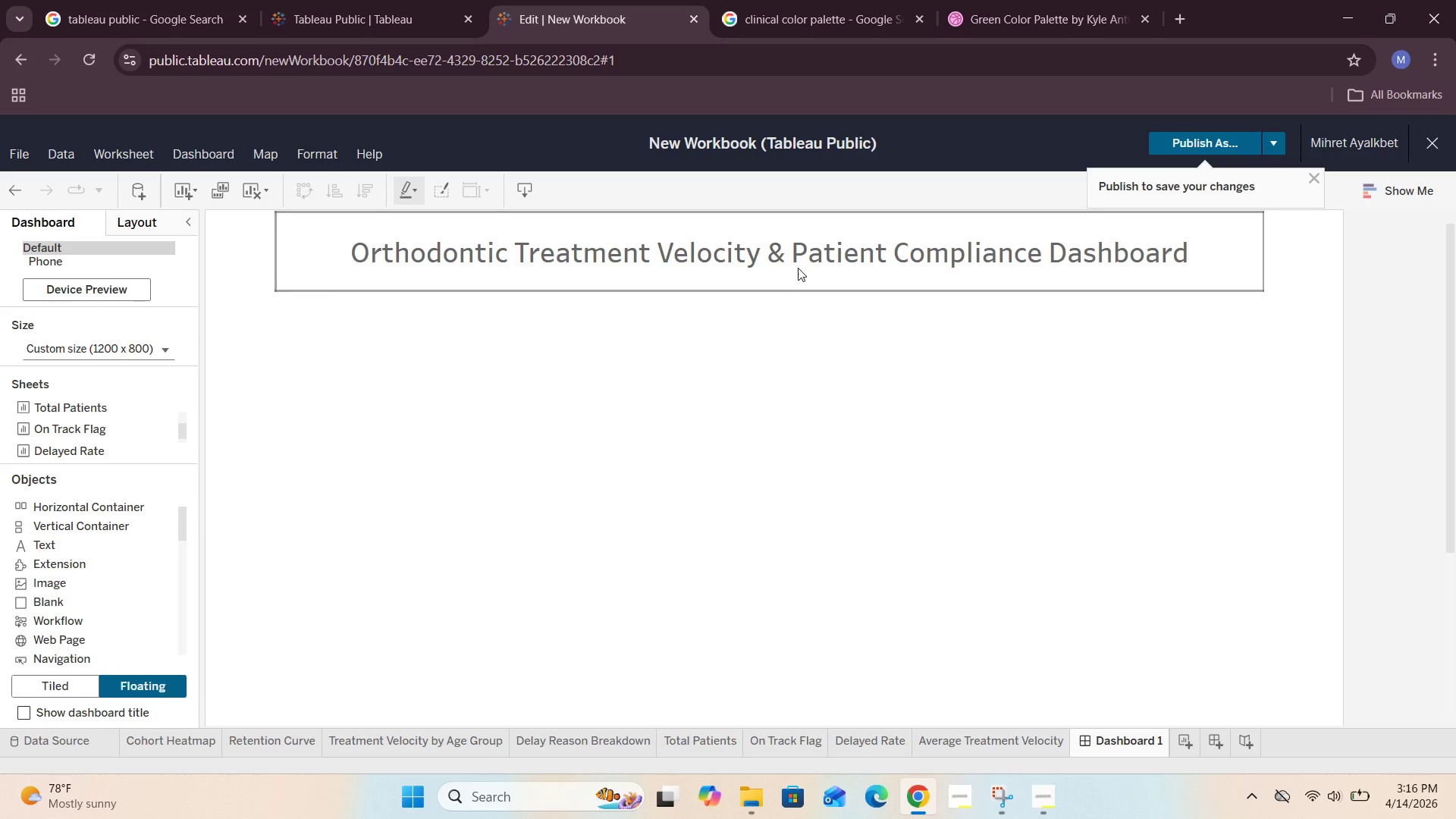 
left_click([798, 265])
 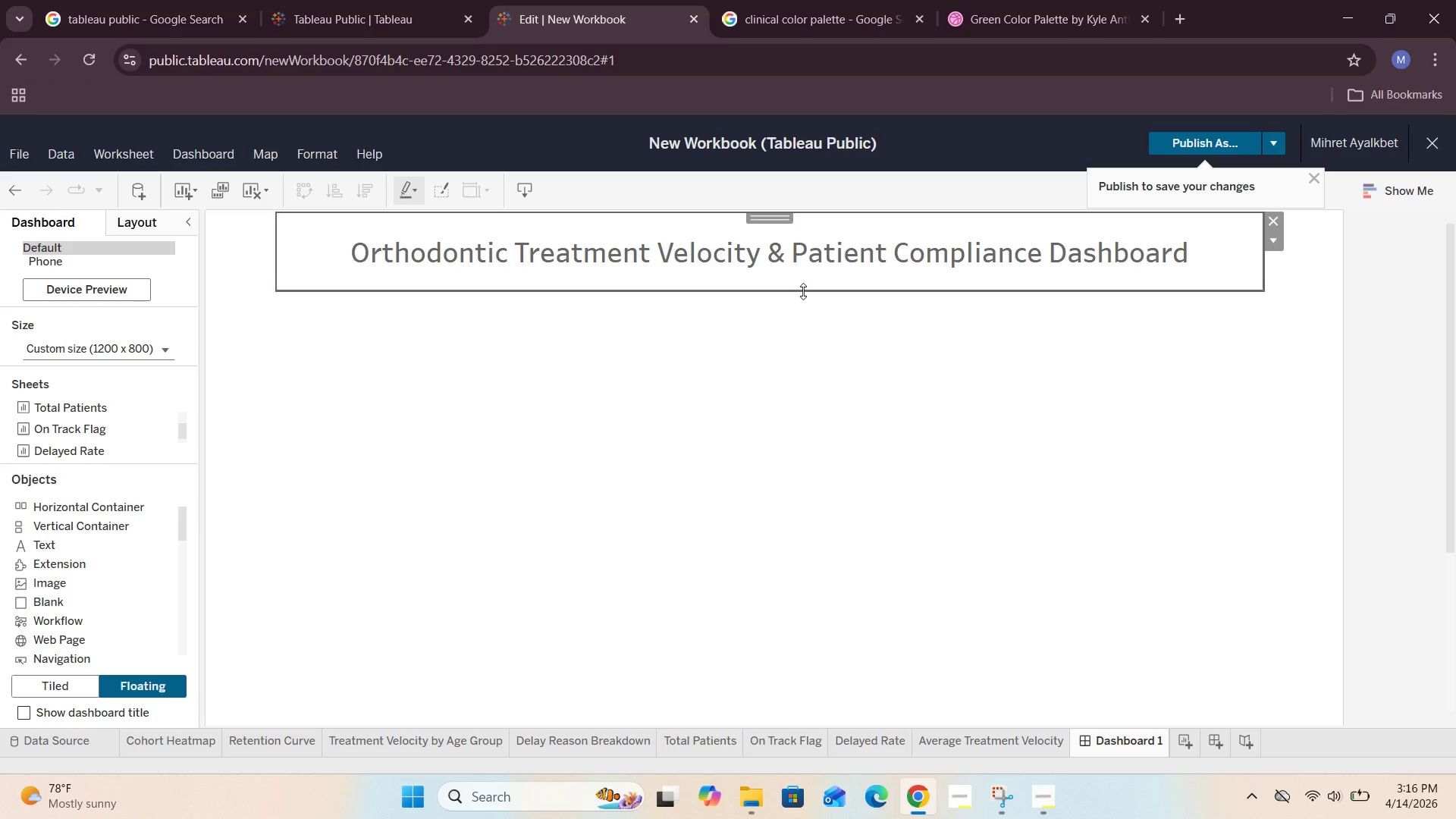 
left_click_drag(start_coordinate=[803, 291], to_coordinate=[808, 271])
 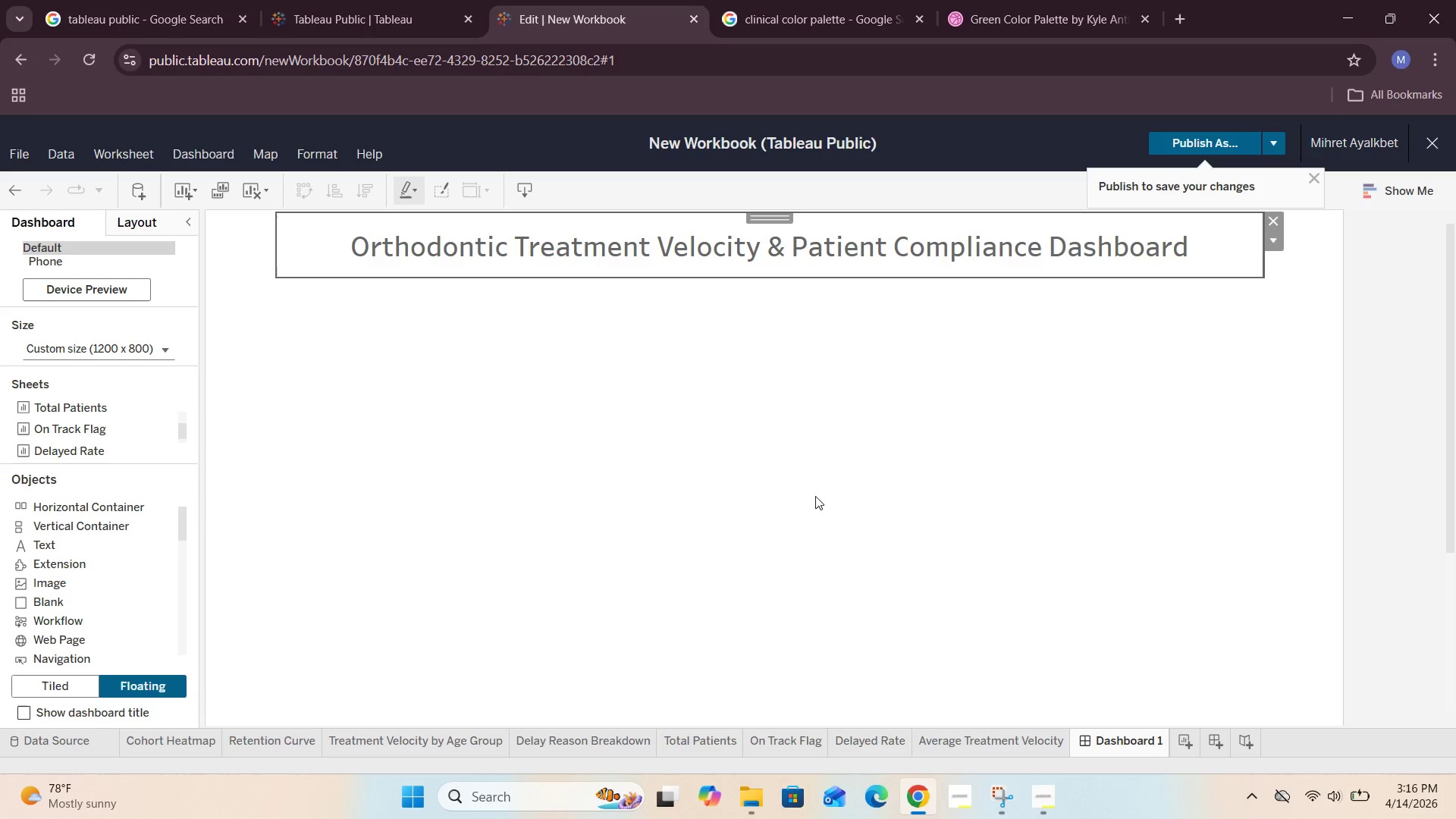 
scroll: coordinate [840, 465], scroll_direction: down, amount: 2.0
 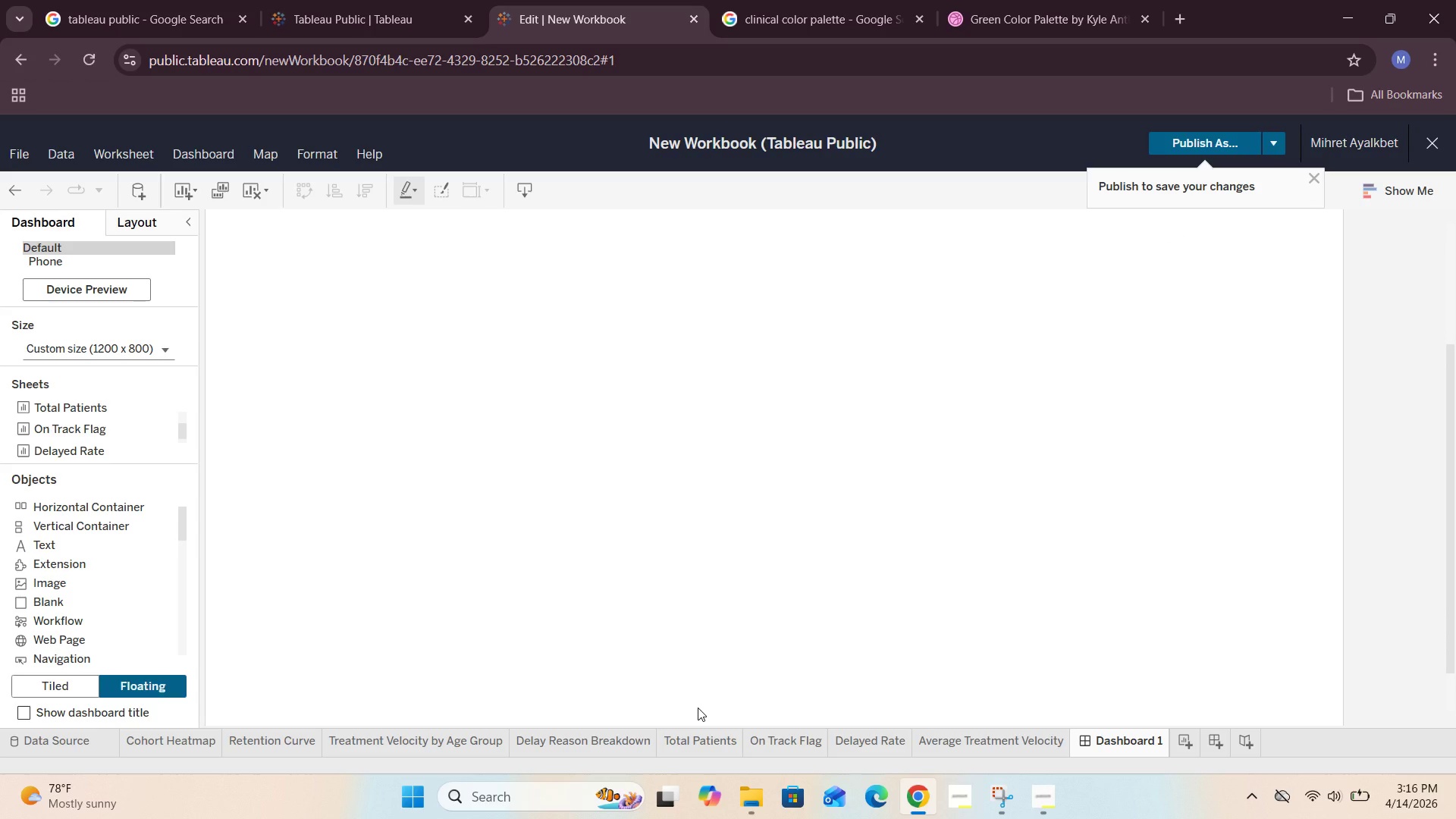 
scroll: coordinate [698, 708], scroll_direction: up, amount: 1.0
 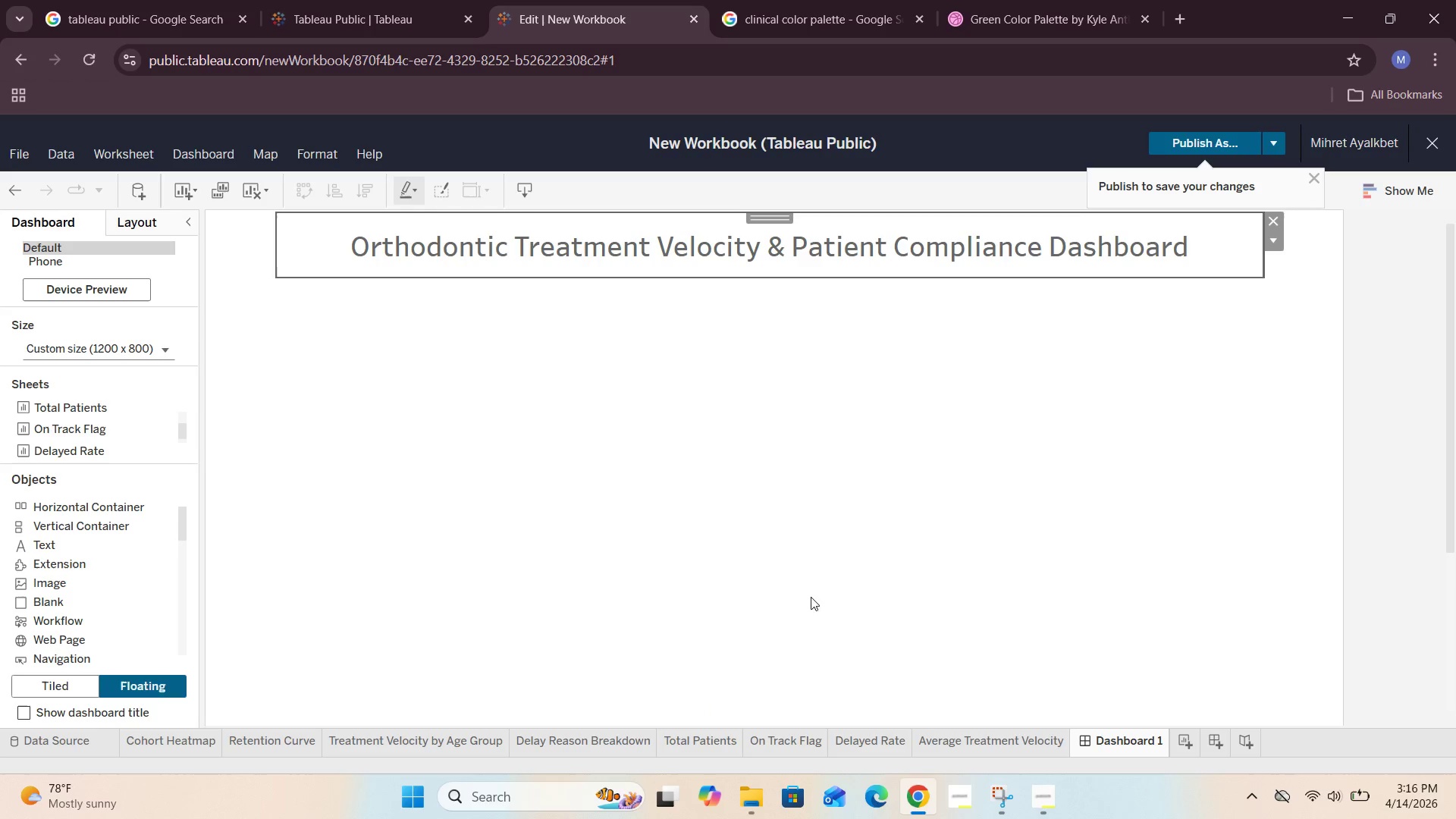 
left_click([877, 435])
 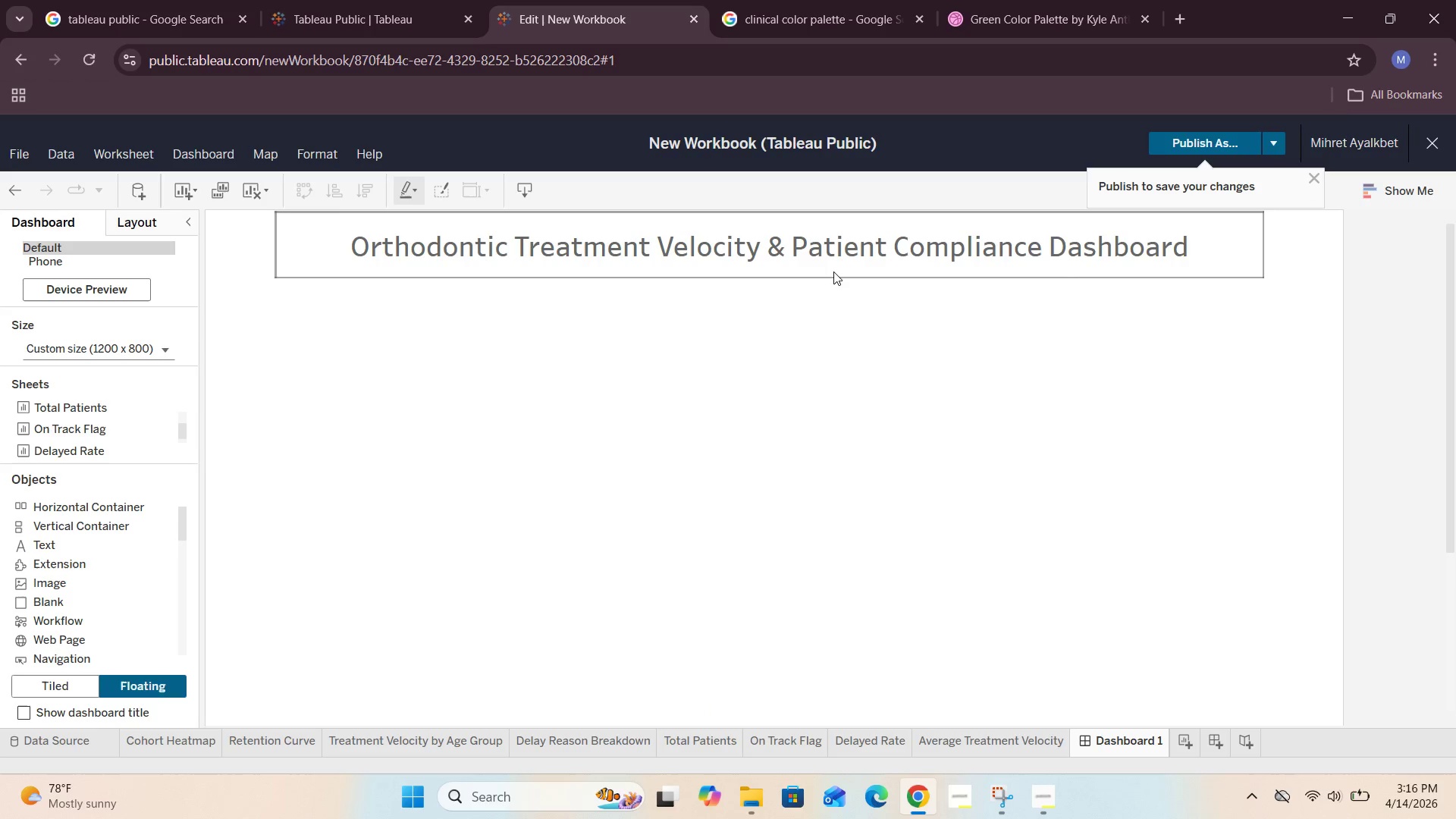 
left_click([833, 271])
 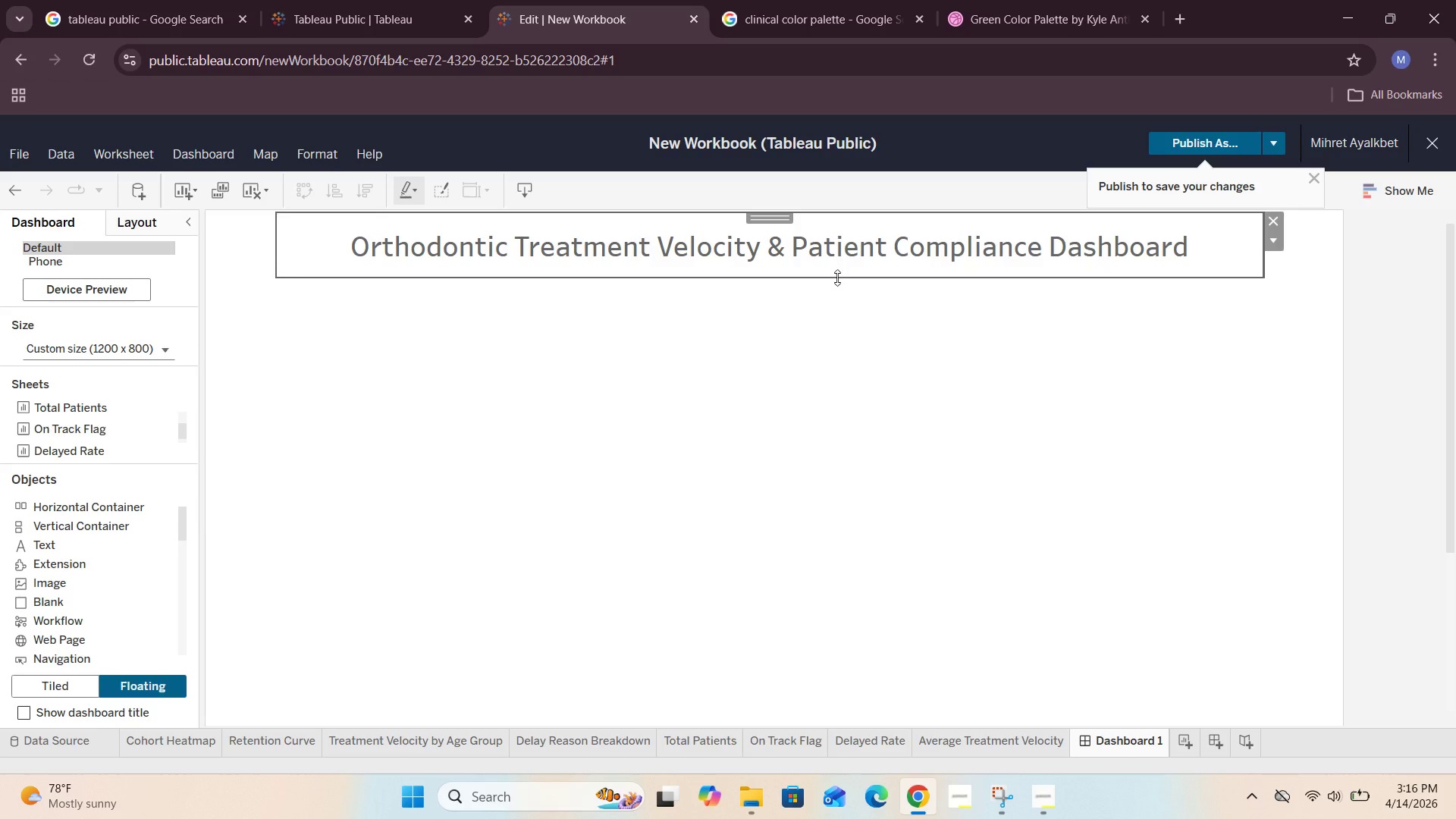 
left_click_drag(start_coordinate=[838, 276], to_coordinate=[851, 261])
 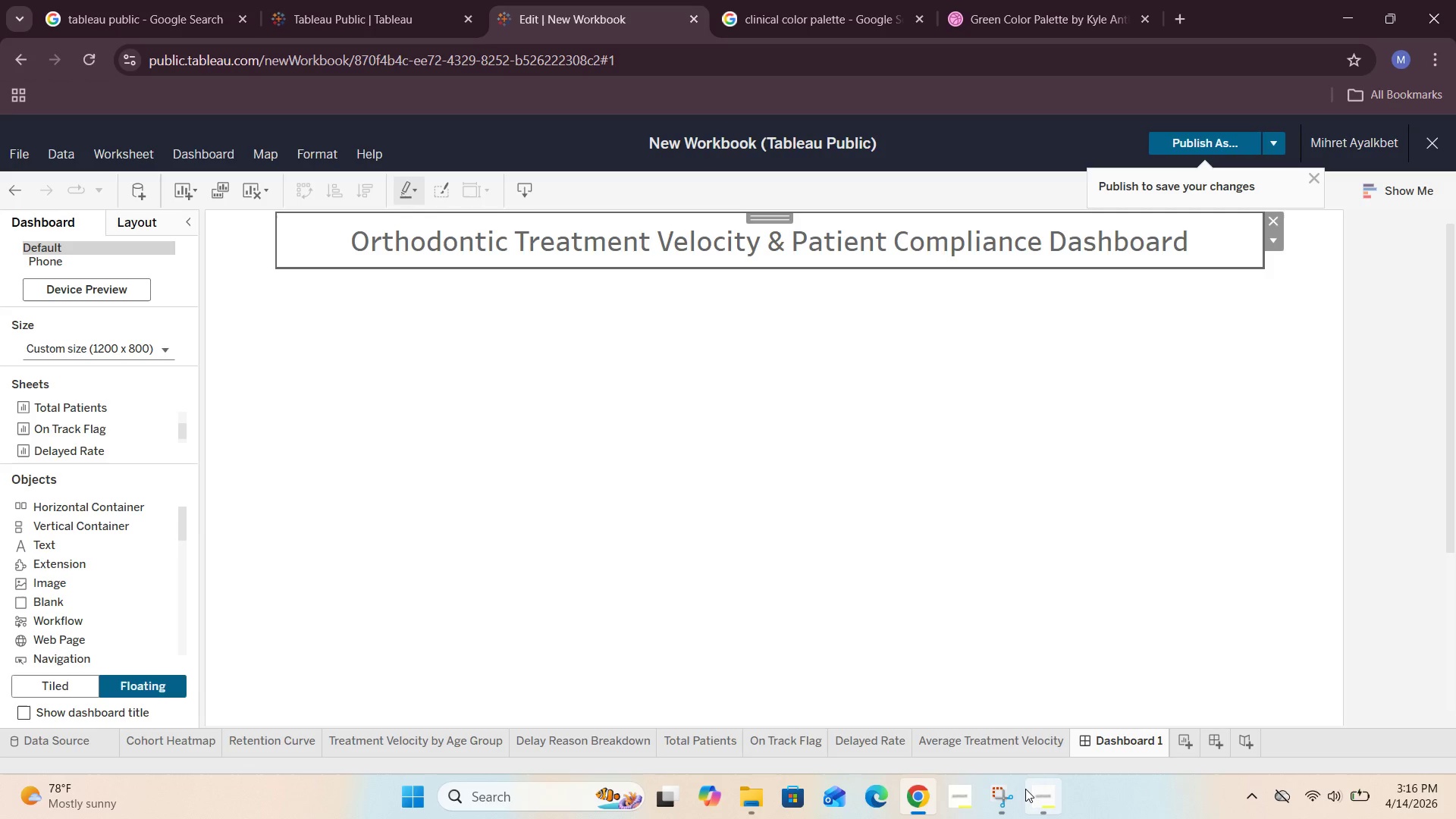 
wait(5.75)
 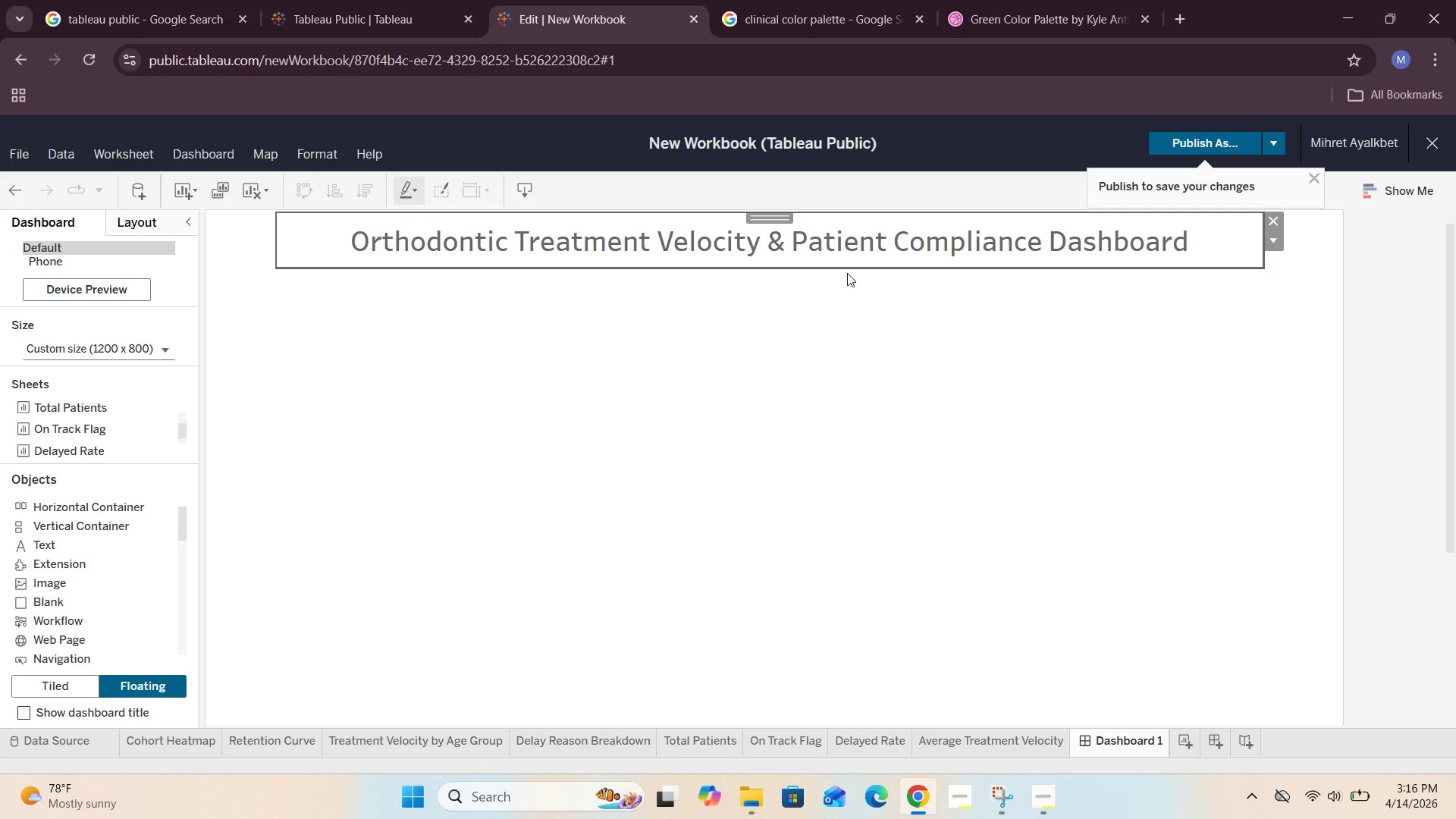 
left_click([1037, 708])